 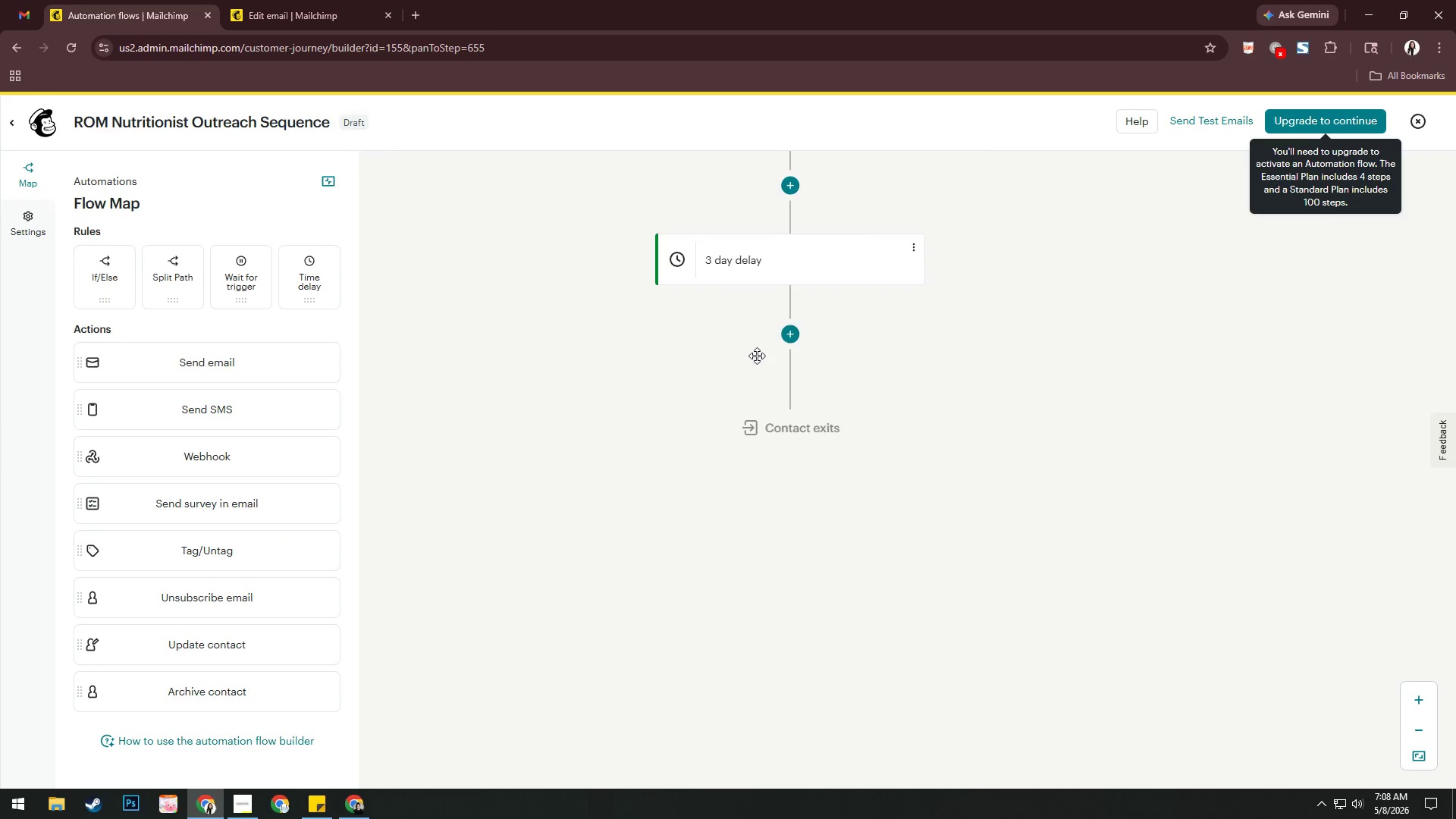 
left_click([792, 338])
 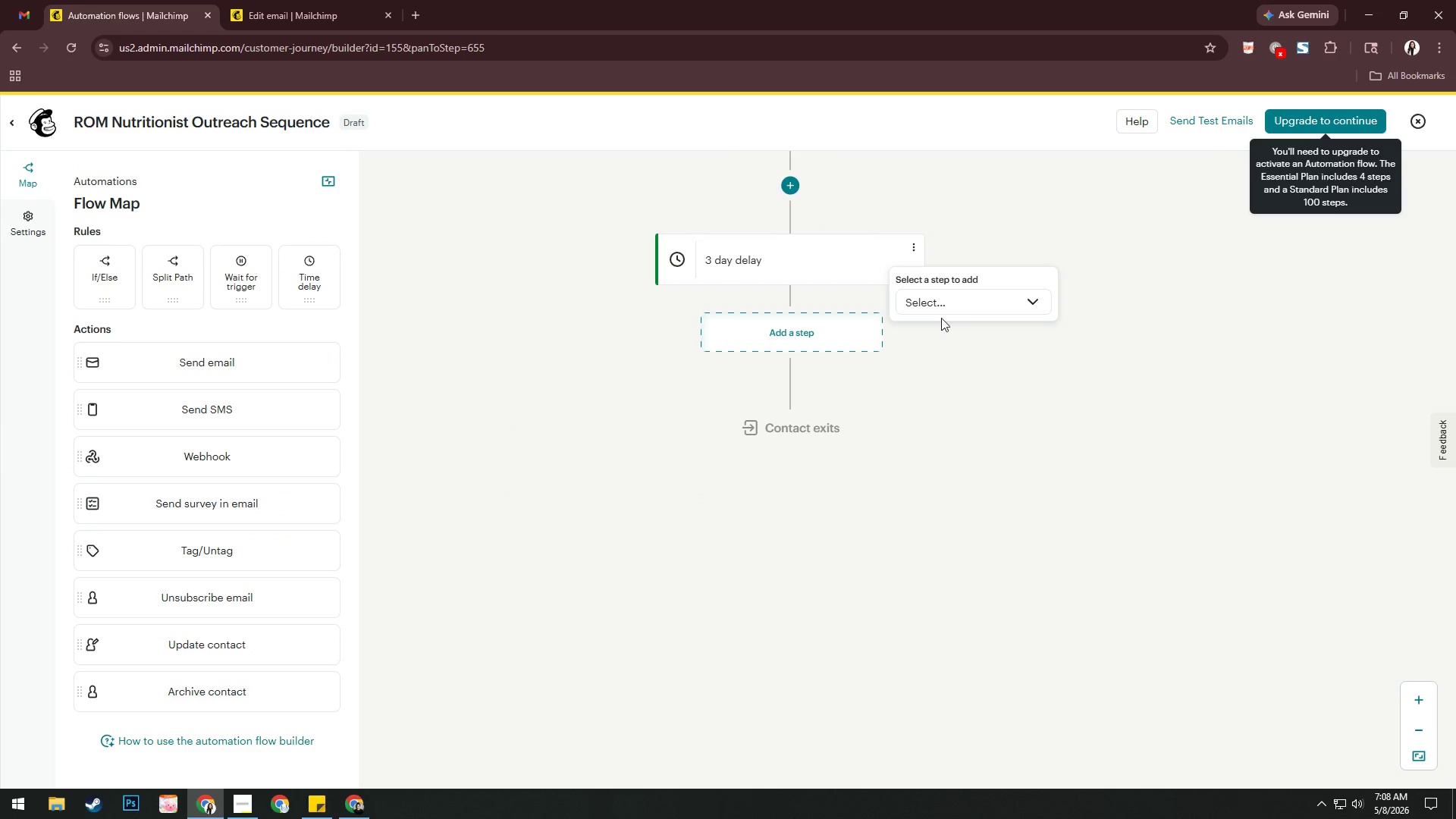 
left_click([944, 311])
 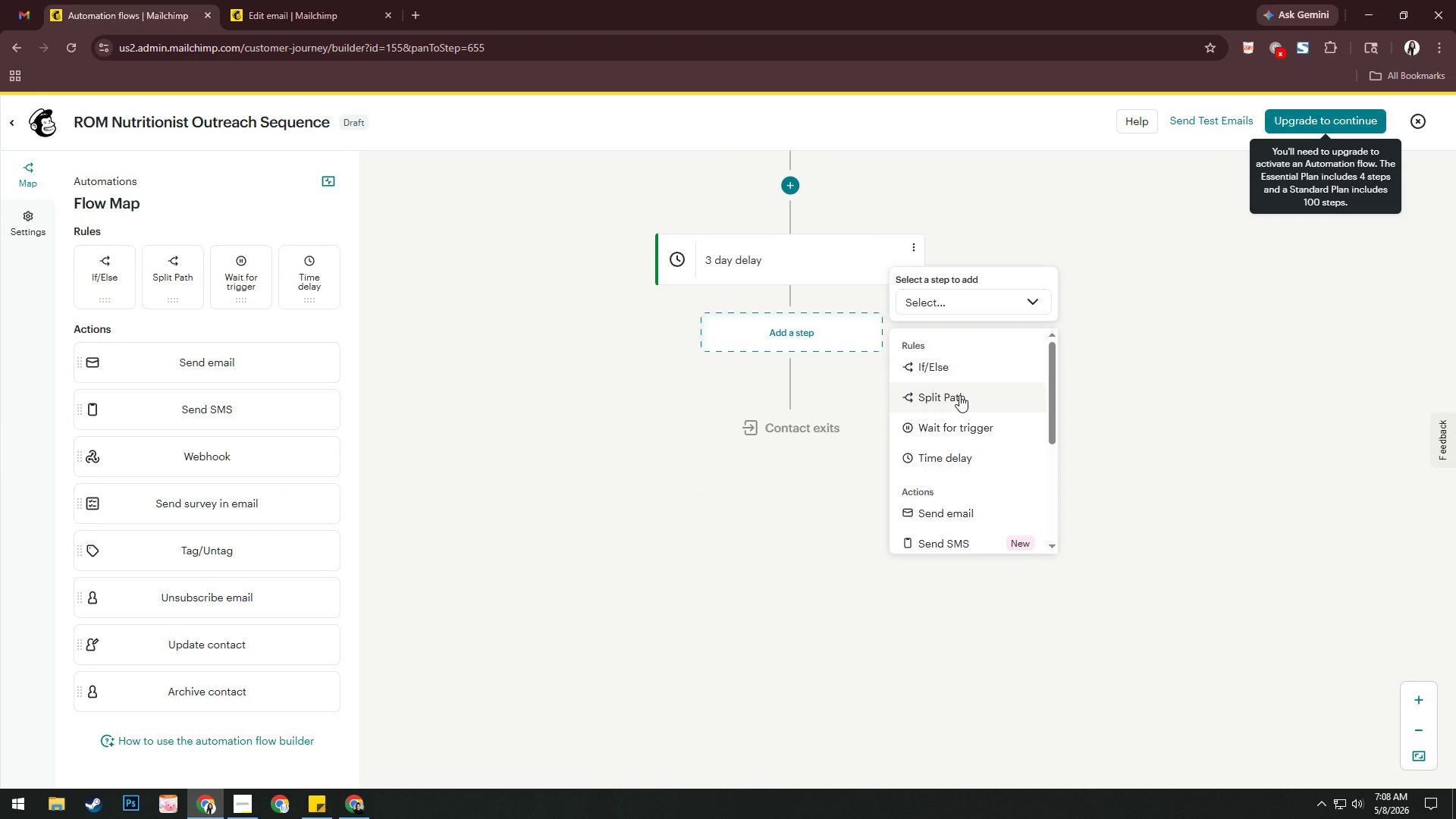 
left_click([959, 395])
 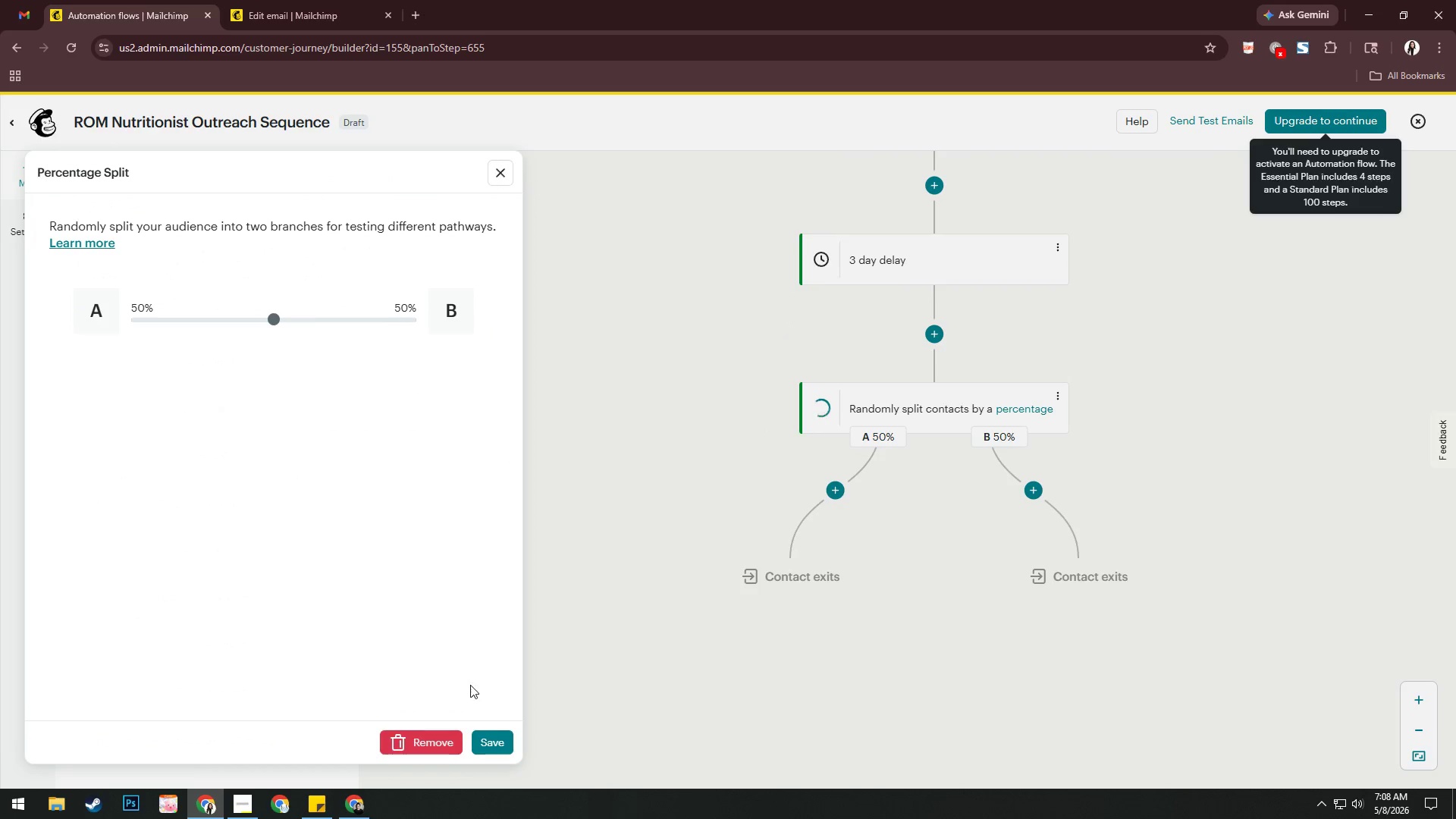 
left_click([435, 742])
 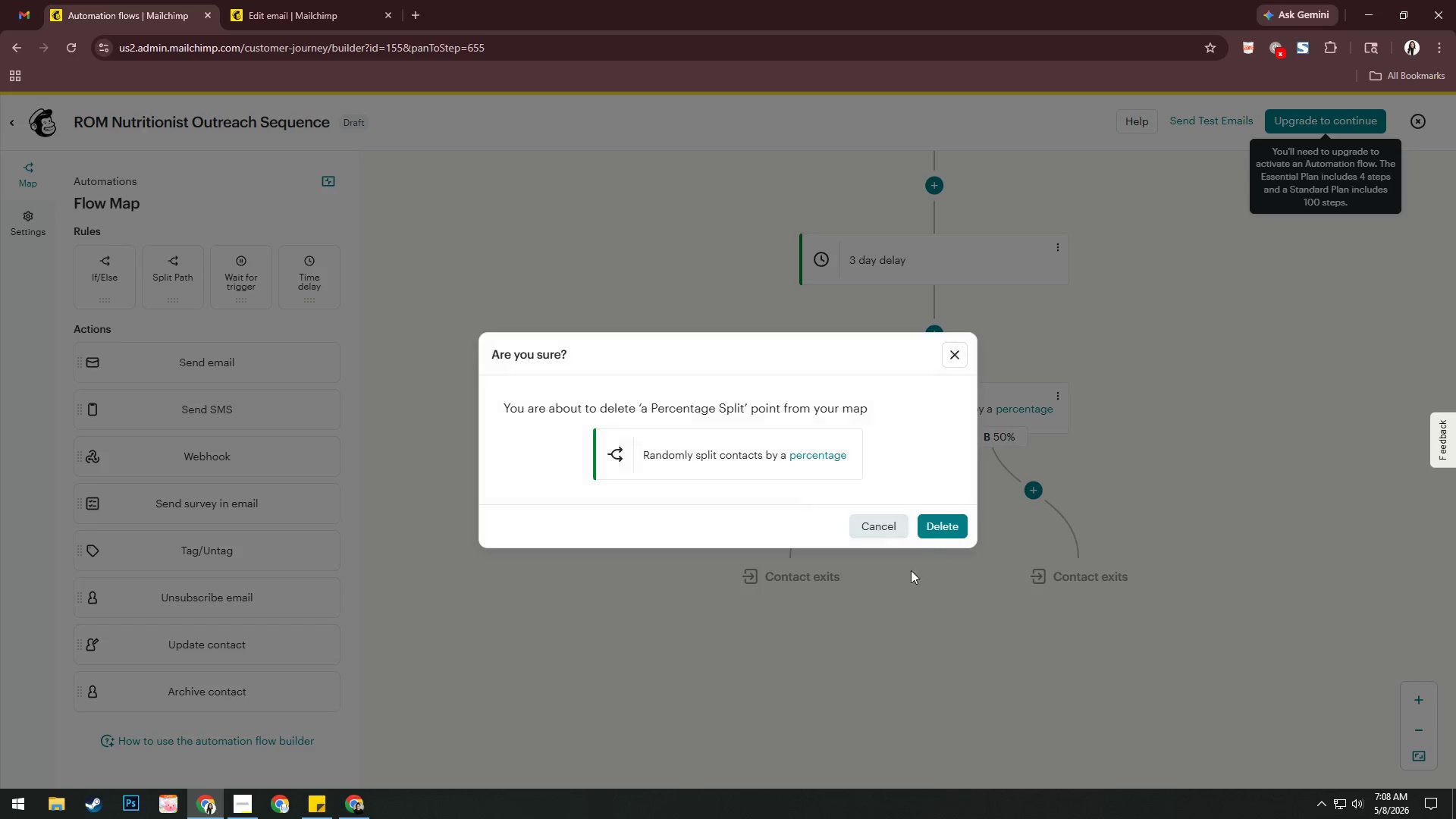 
left_click([933, 520])
 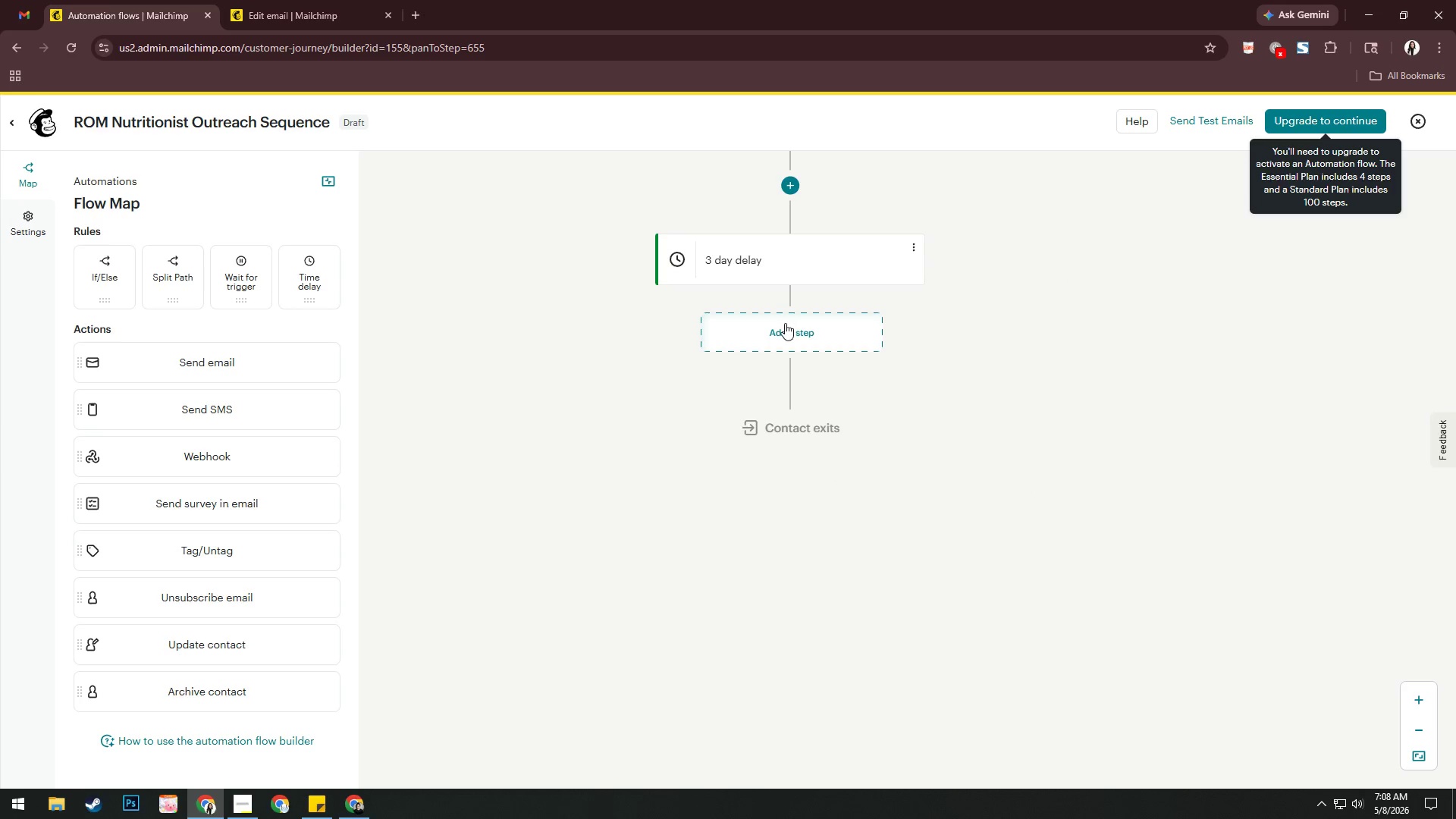 
left_click_drag(start_coordinate=[617, 406], to_coordinate=[667, 359])
 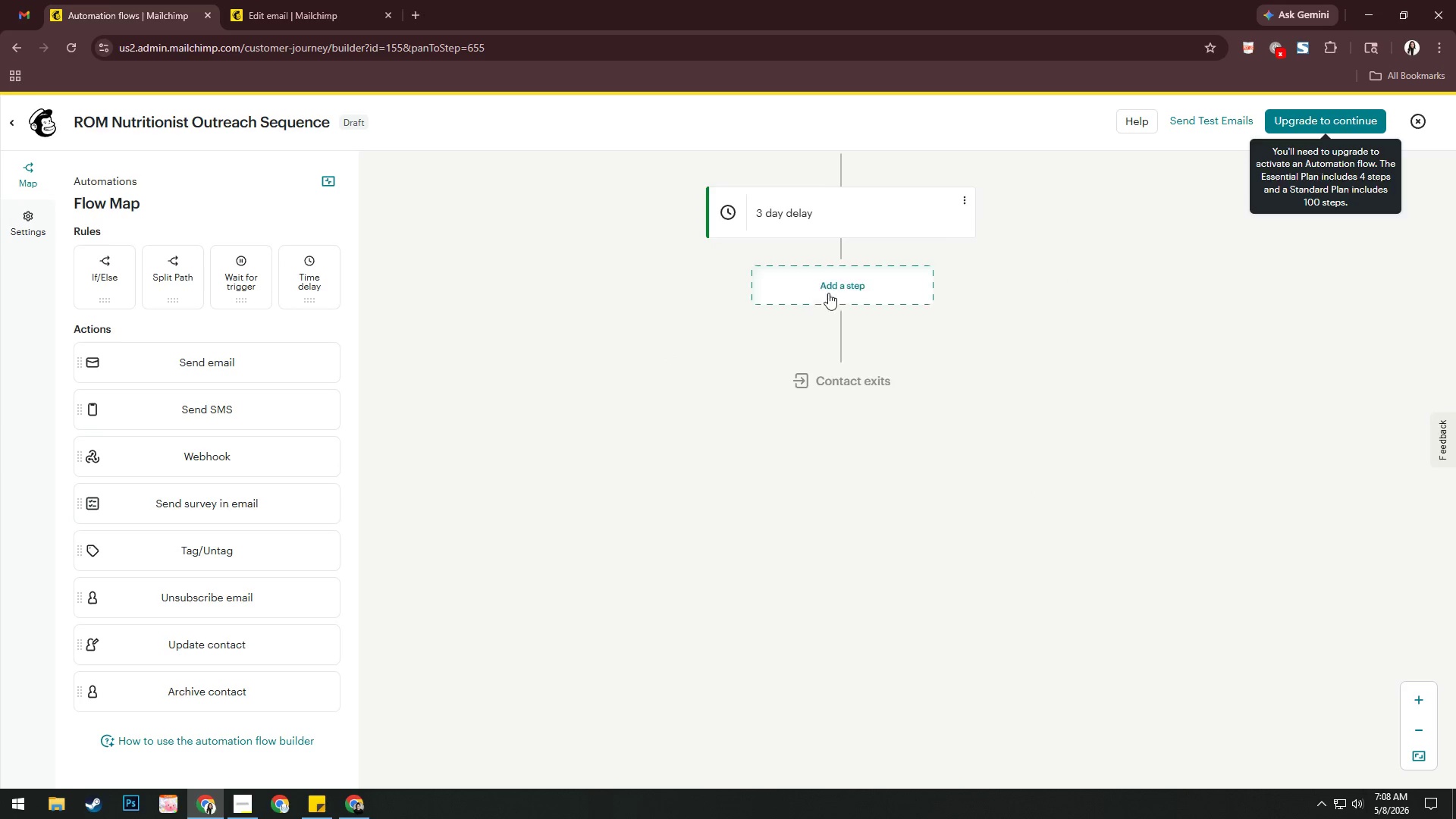 
left_click([839, 289])
 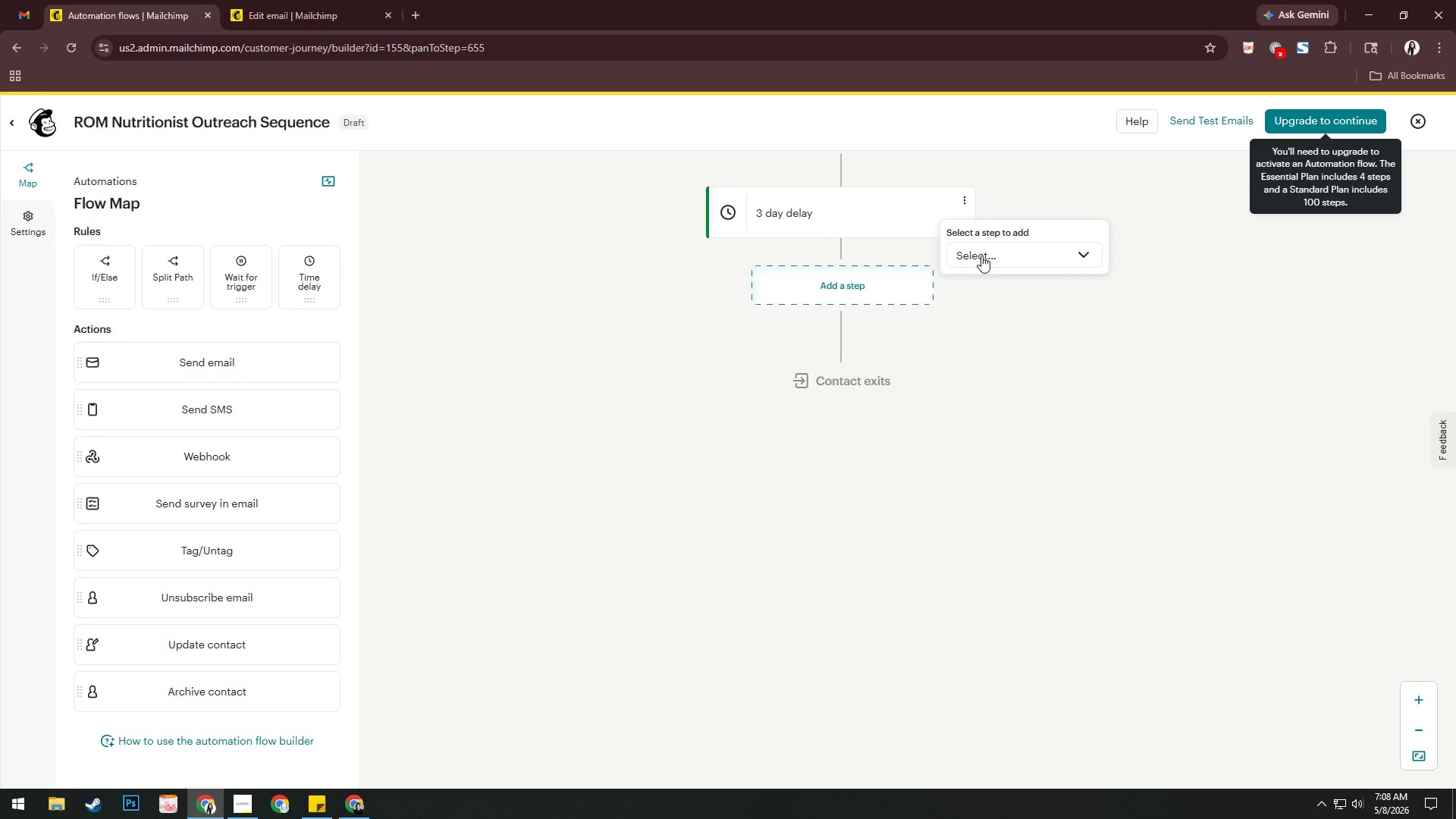 
left_click([989, 251])
 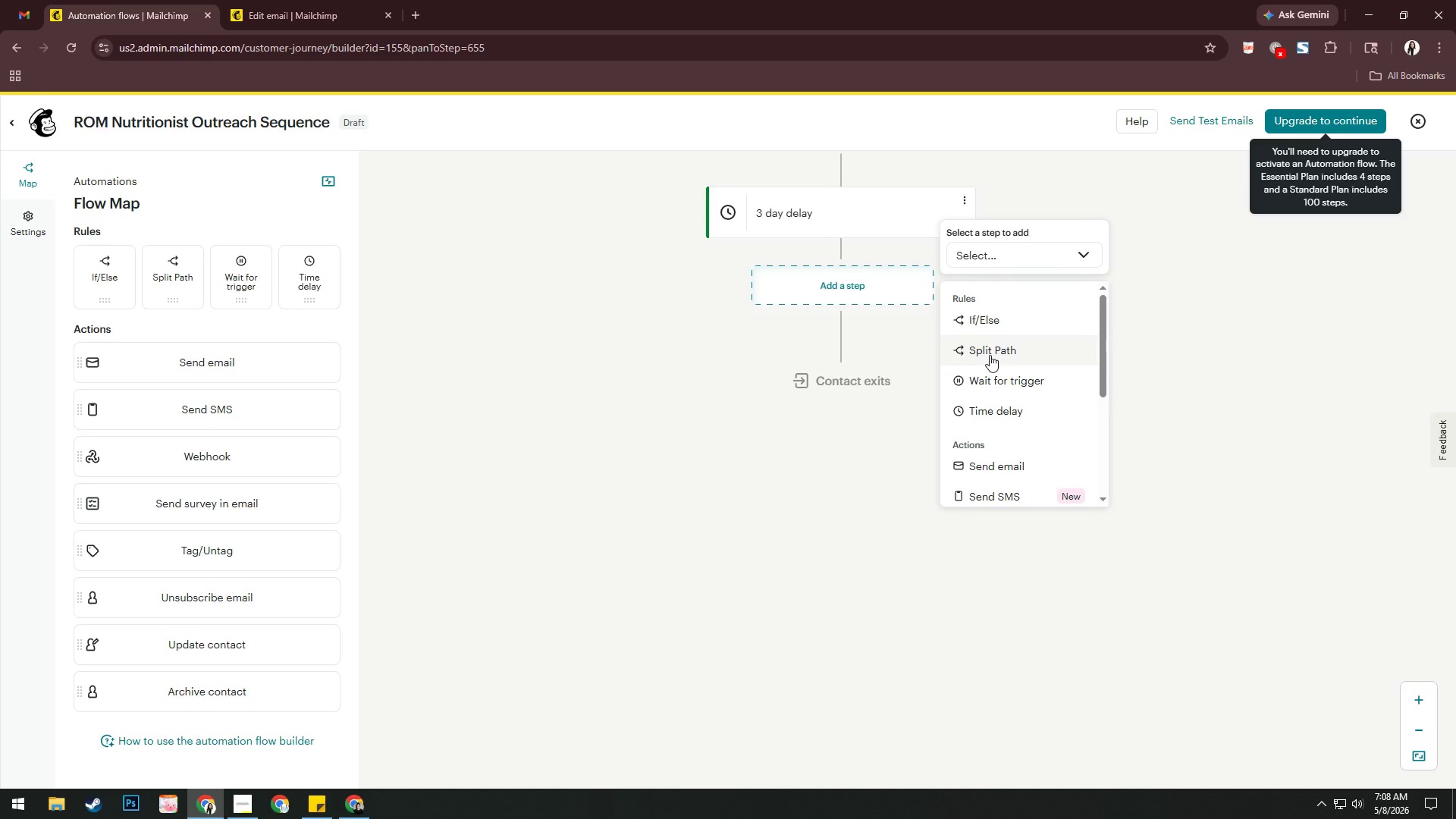 
left_click([990, 355])
 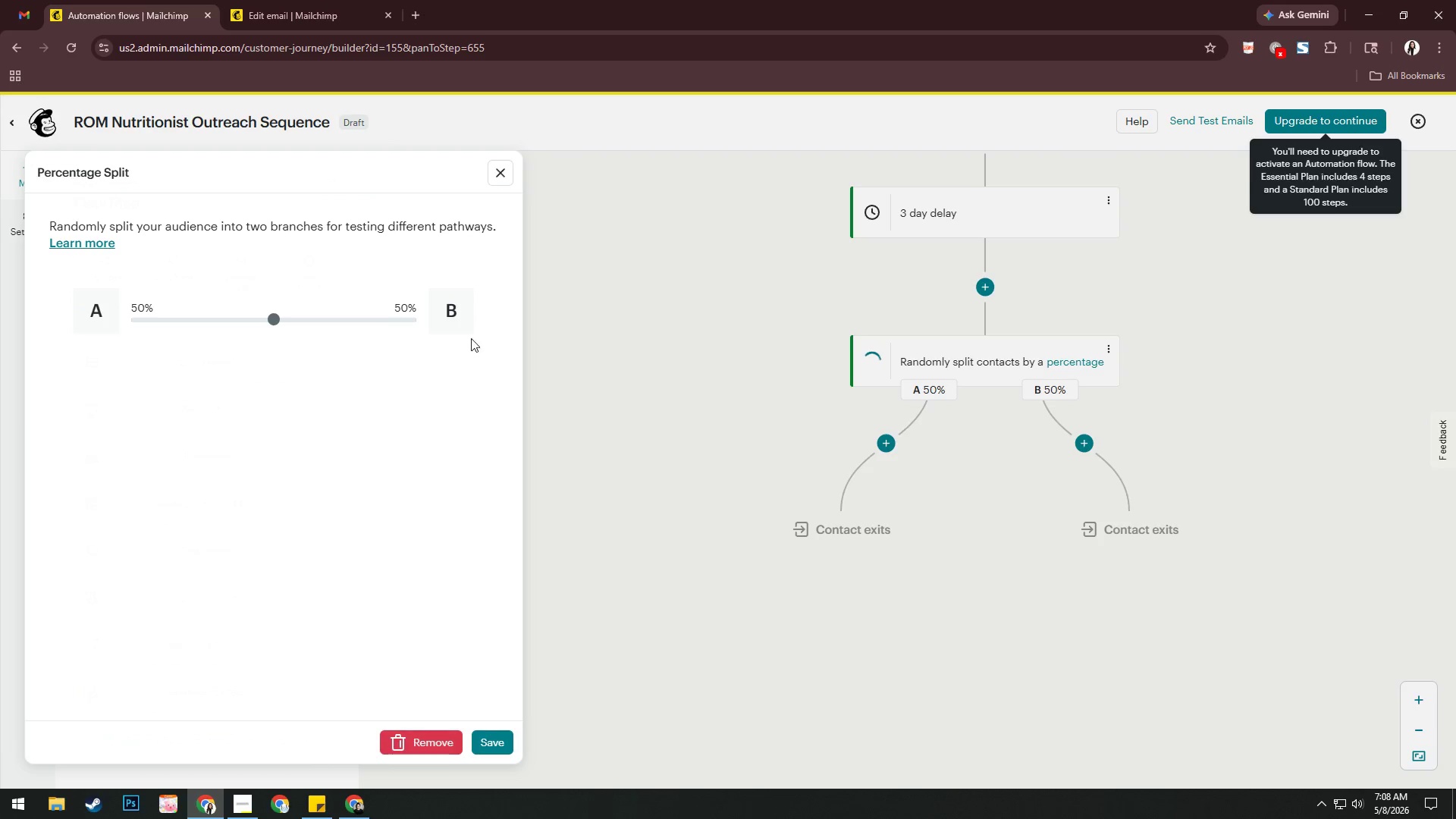 
left_click([438, 739])
 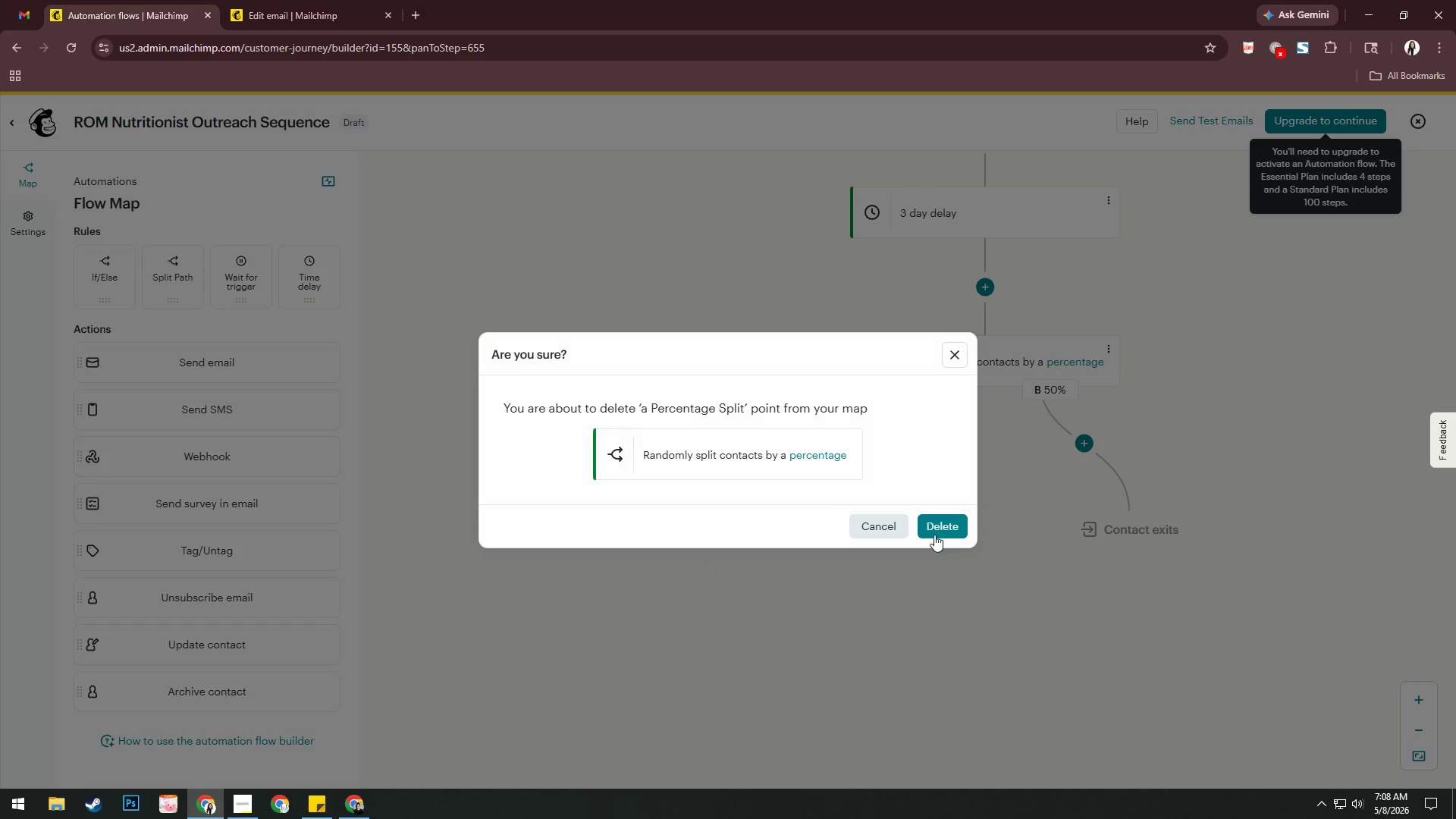 
left_click([952, 533])
 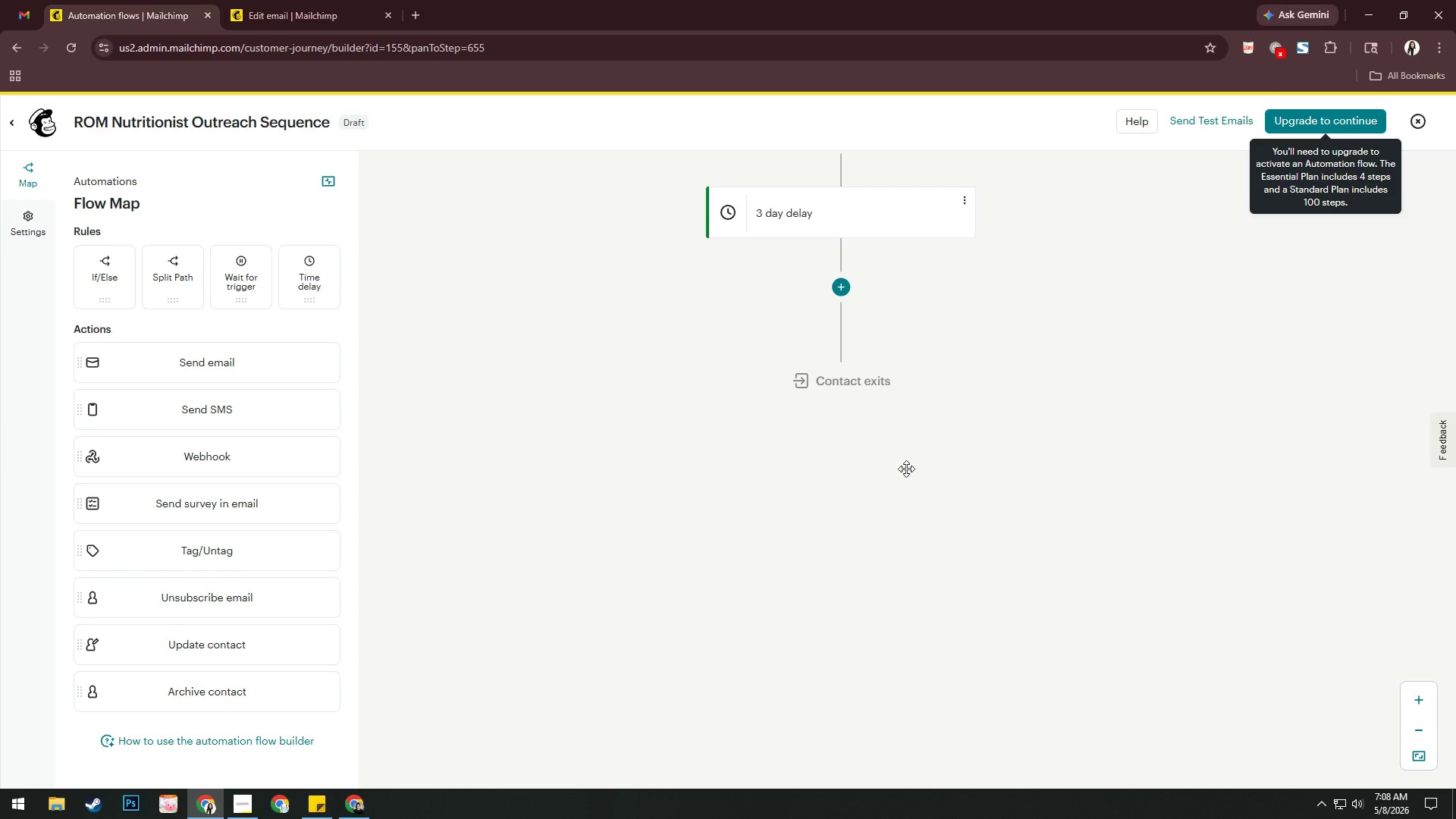 
left_click_drag(start_coordinate=[896, 452], to_coordinate=[871, 488])
 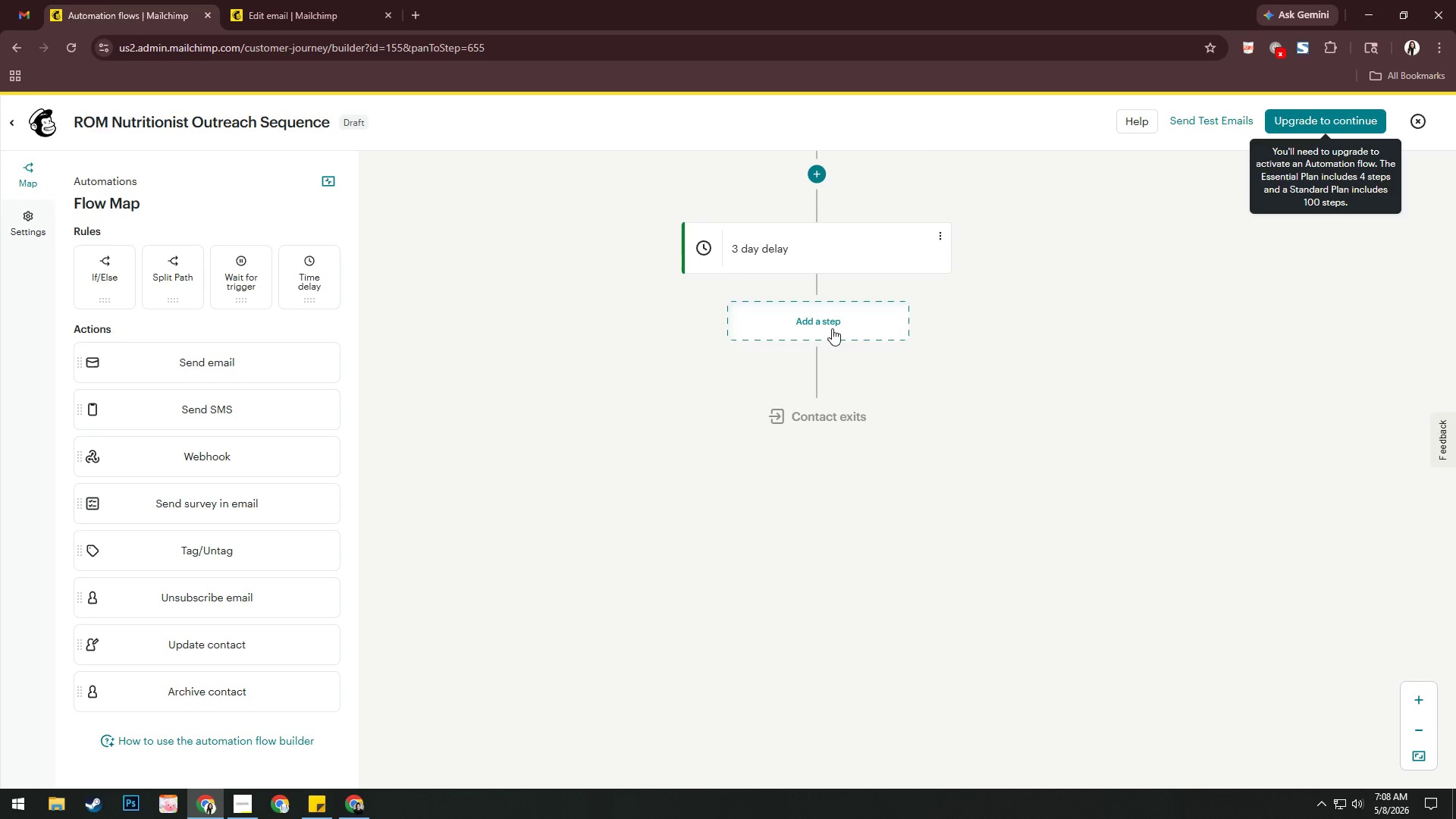 
left_click([830, 328])
 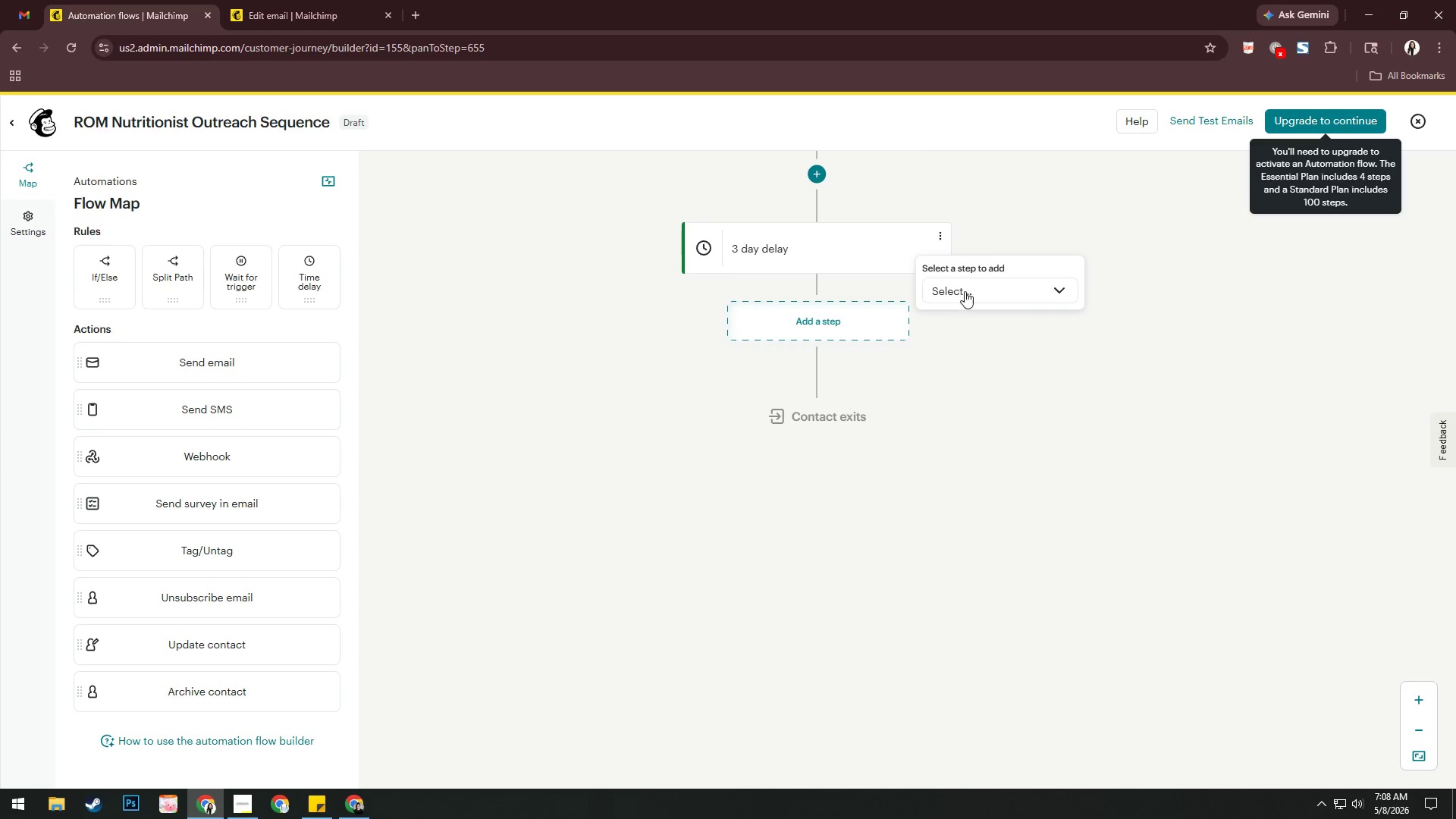 
left_click([970, 287])
 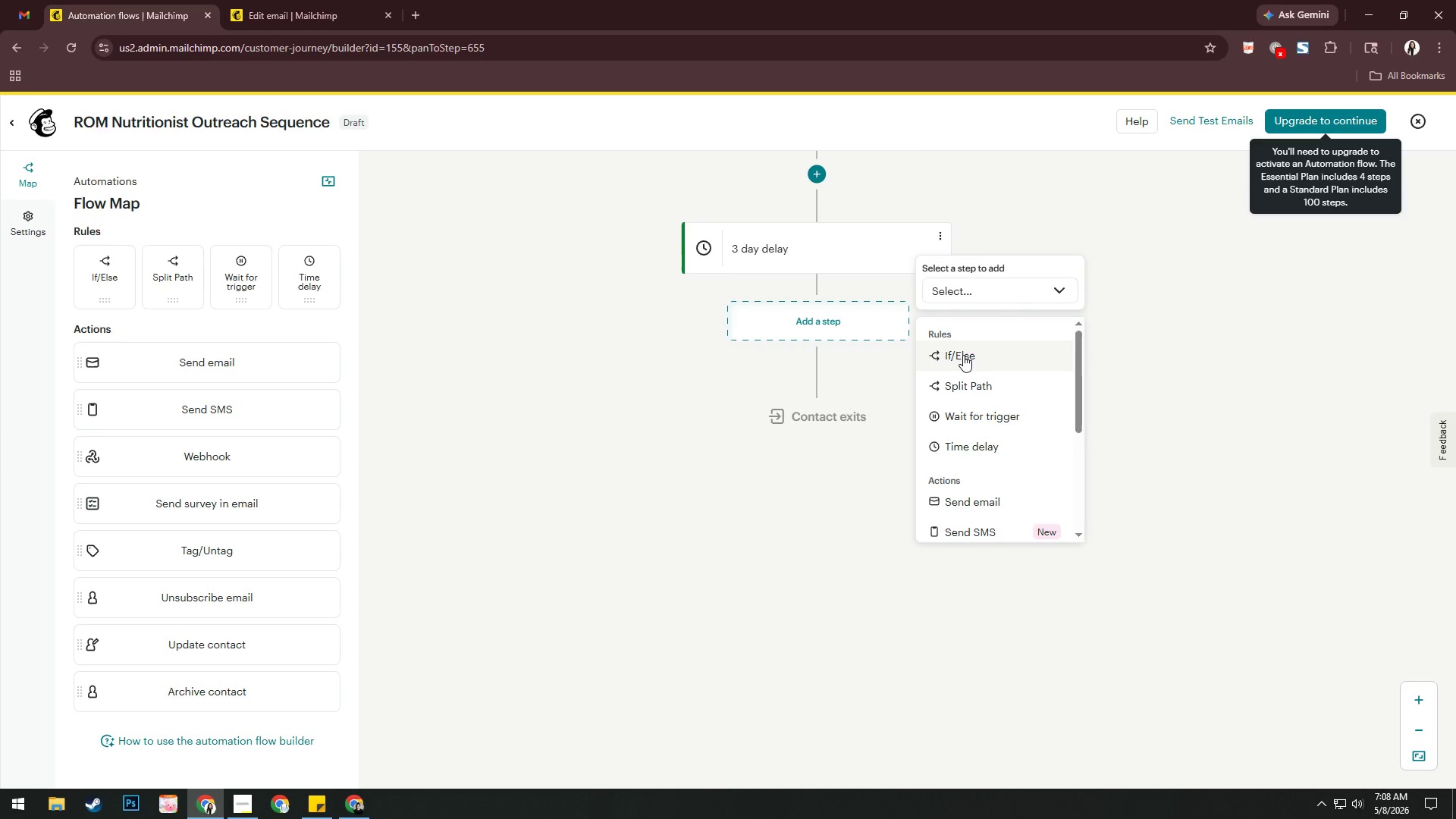 
left_click([962, 355])
 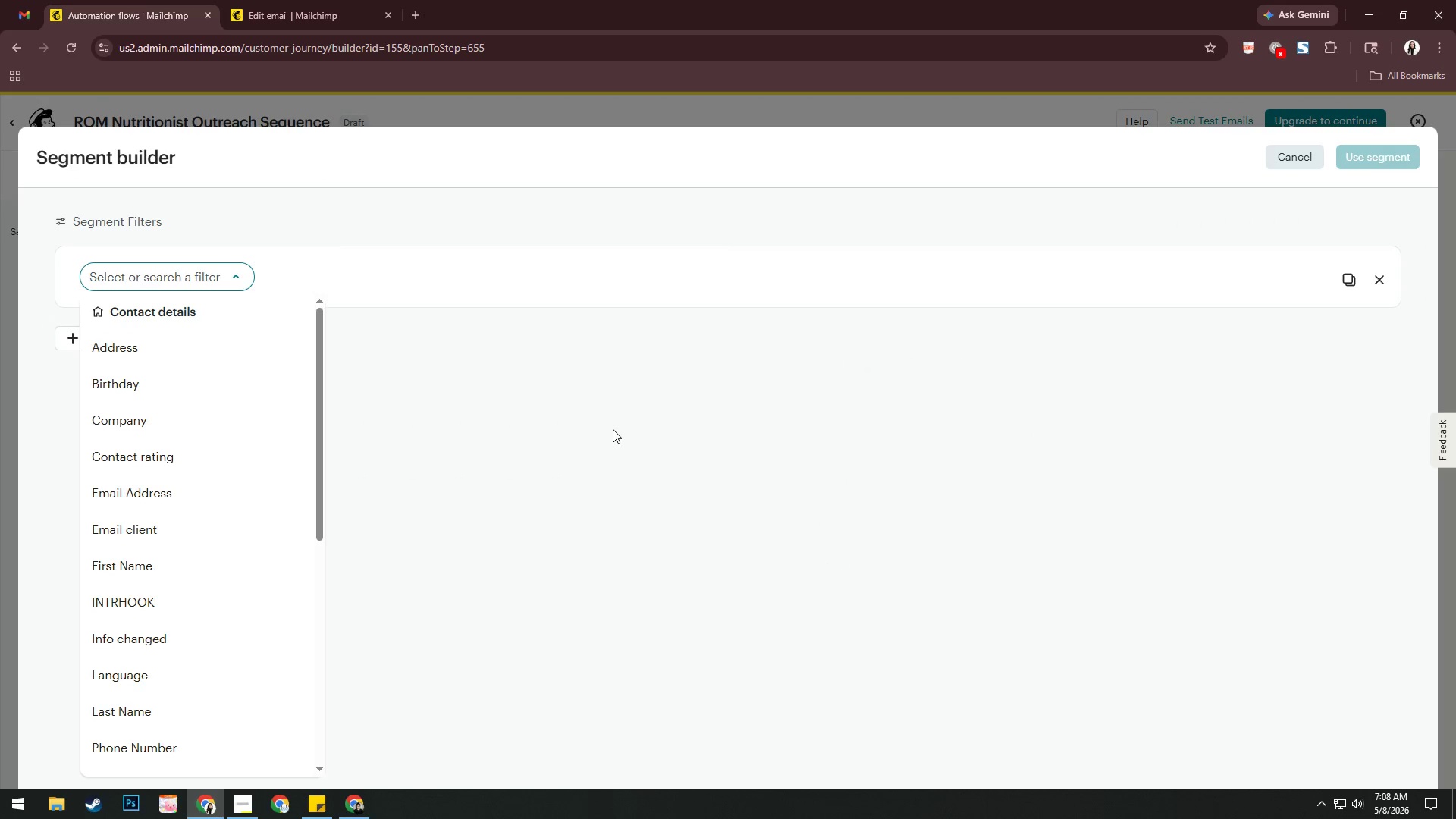 
wait(7.36)
 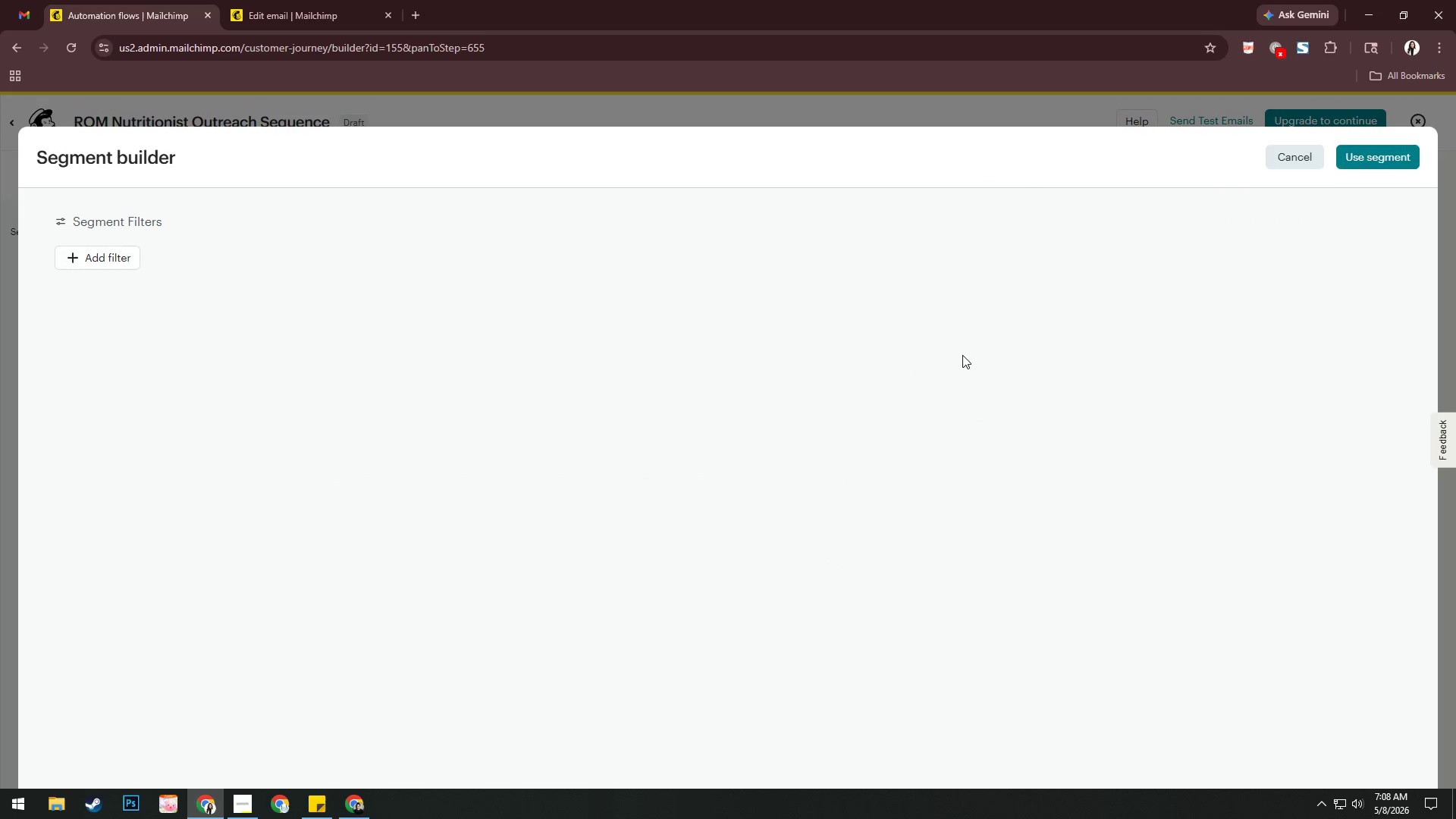 
scroll: coordinate [217, 582], scroll_direction: down, amount: 10.0
 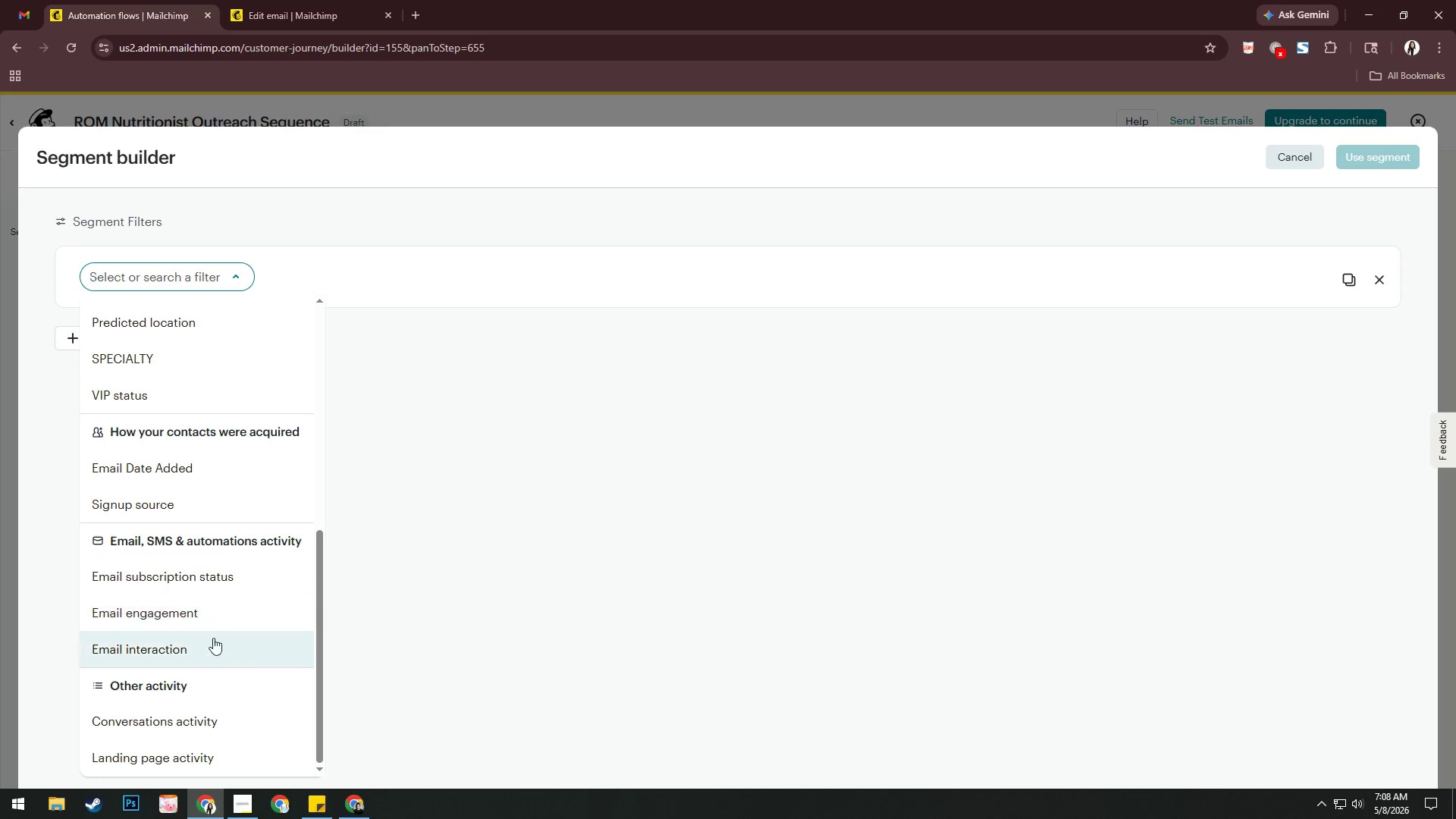 
left_click([208, 651])
 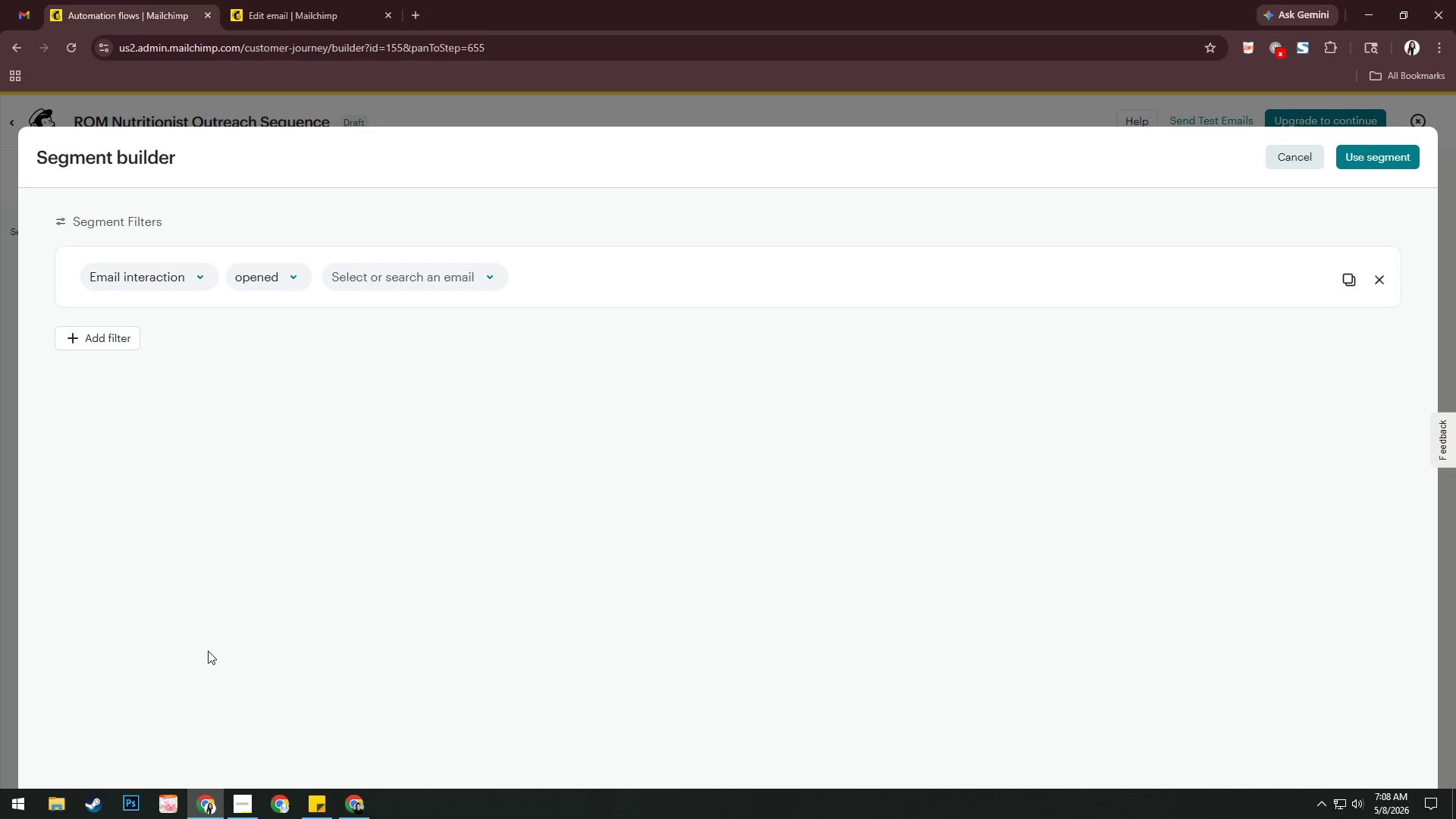 
wait(5.47)
 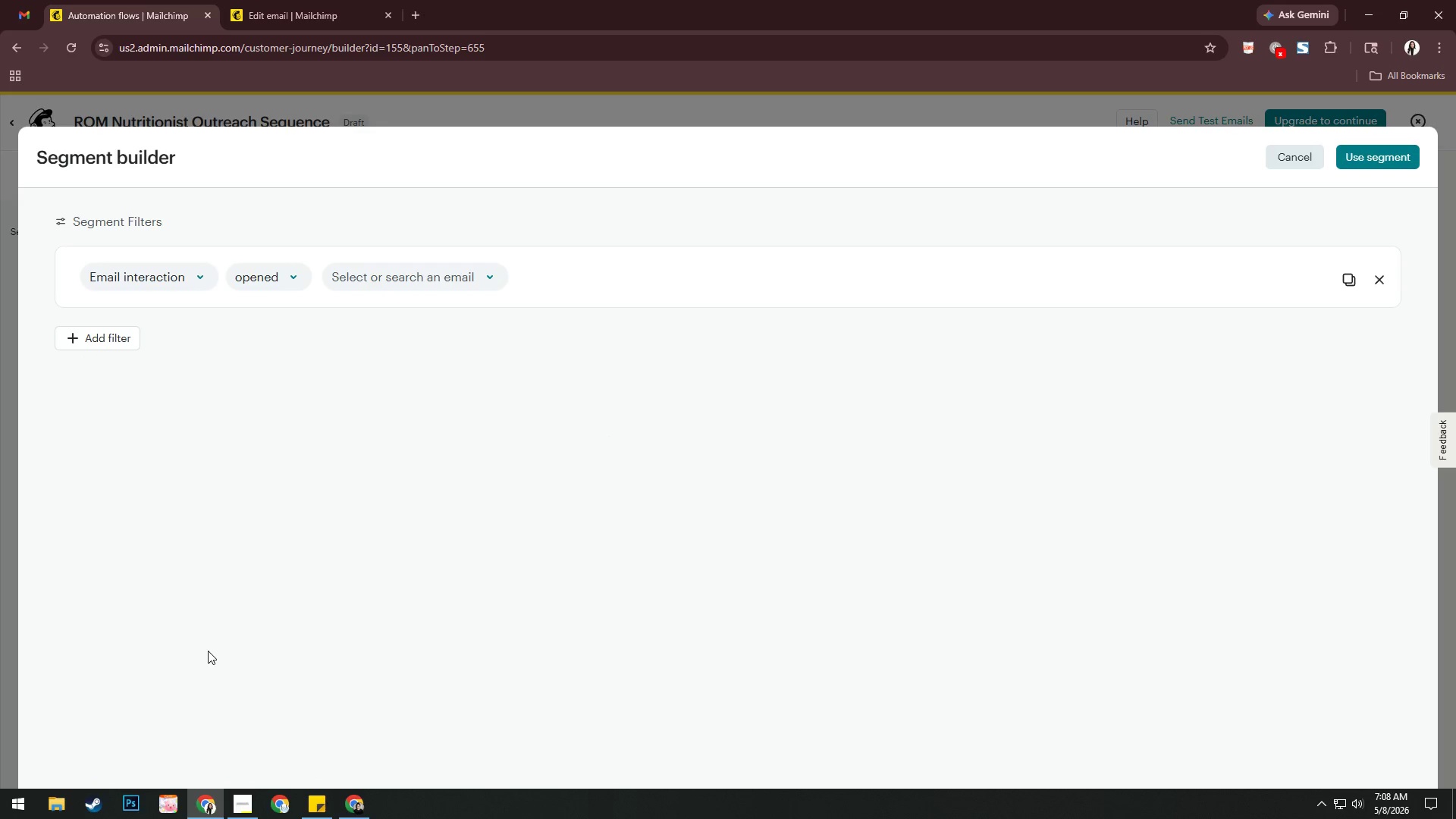 
left_click([297, 271])
 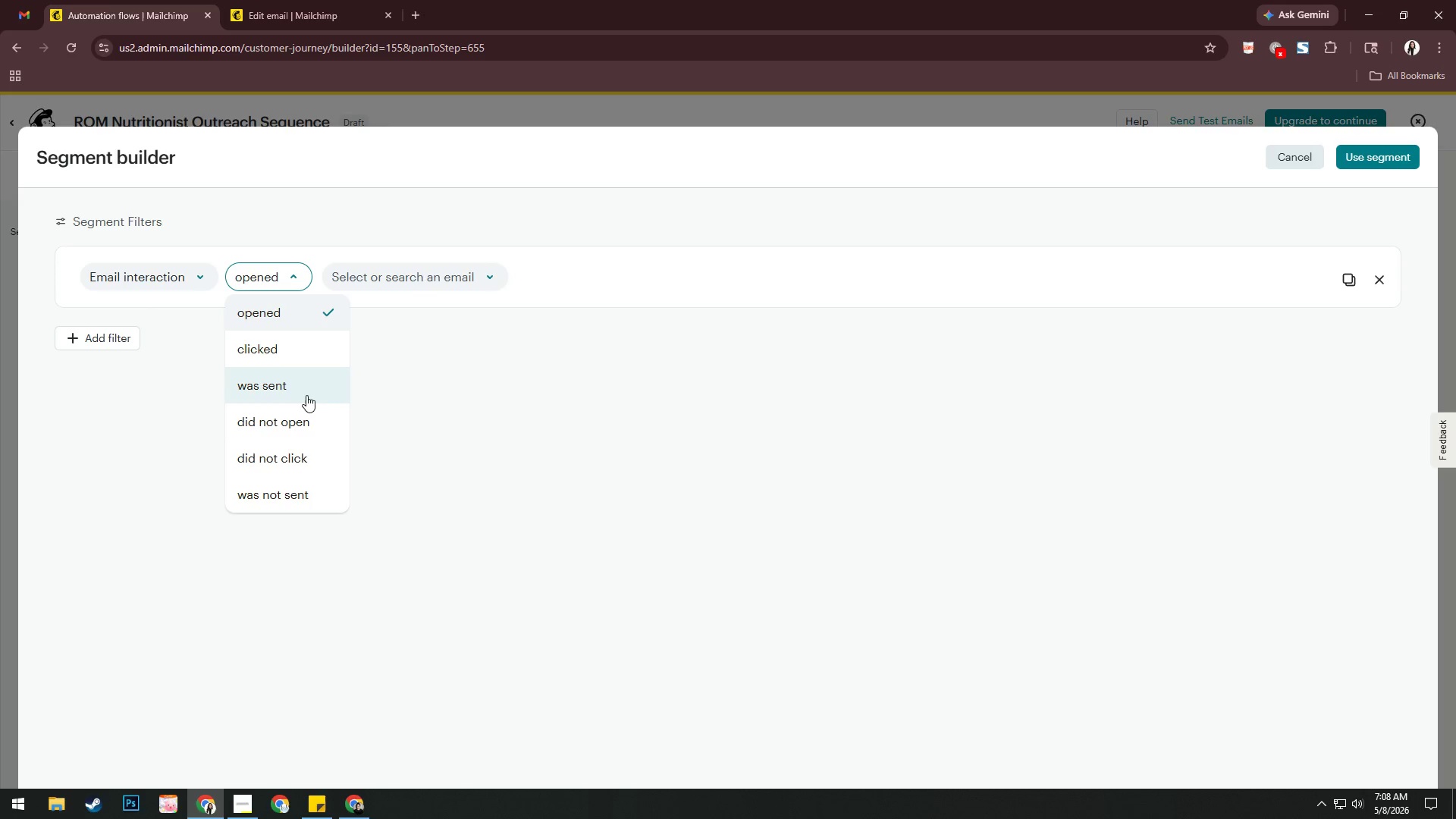 
wait(13.16)
 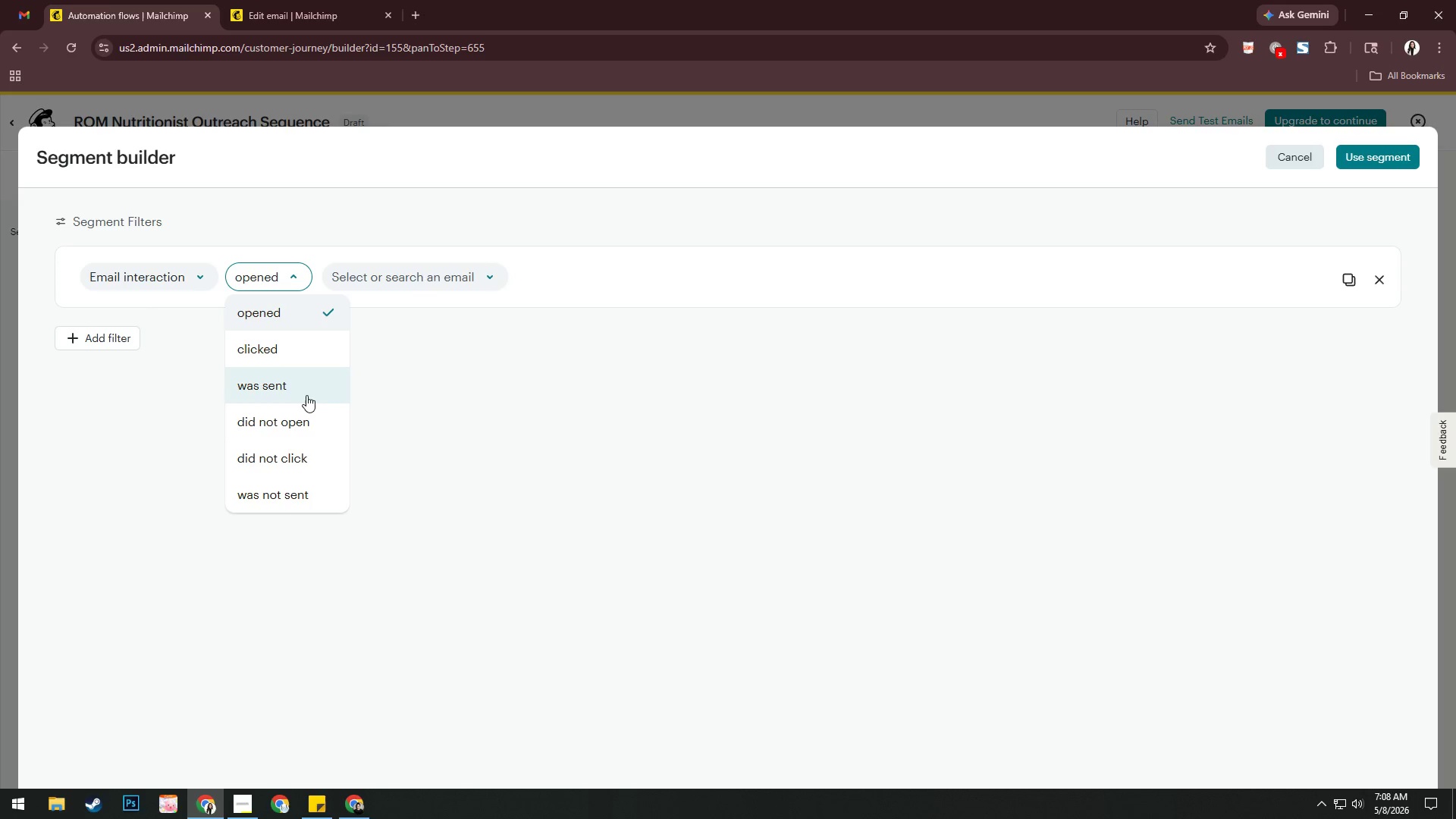 
left_click([306, 417])
 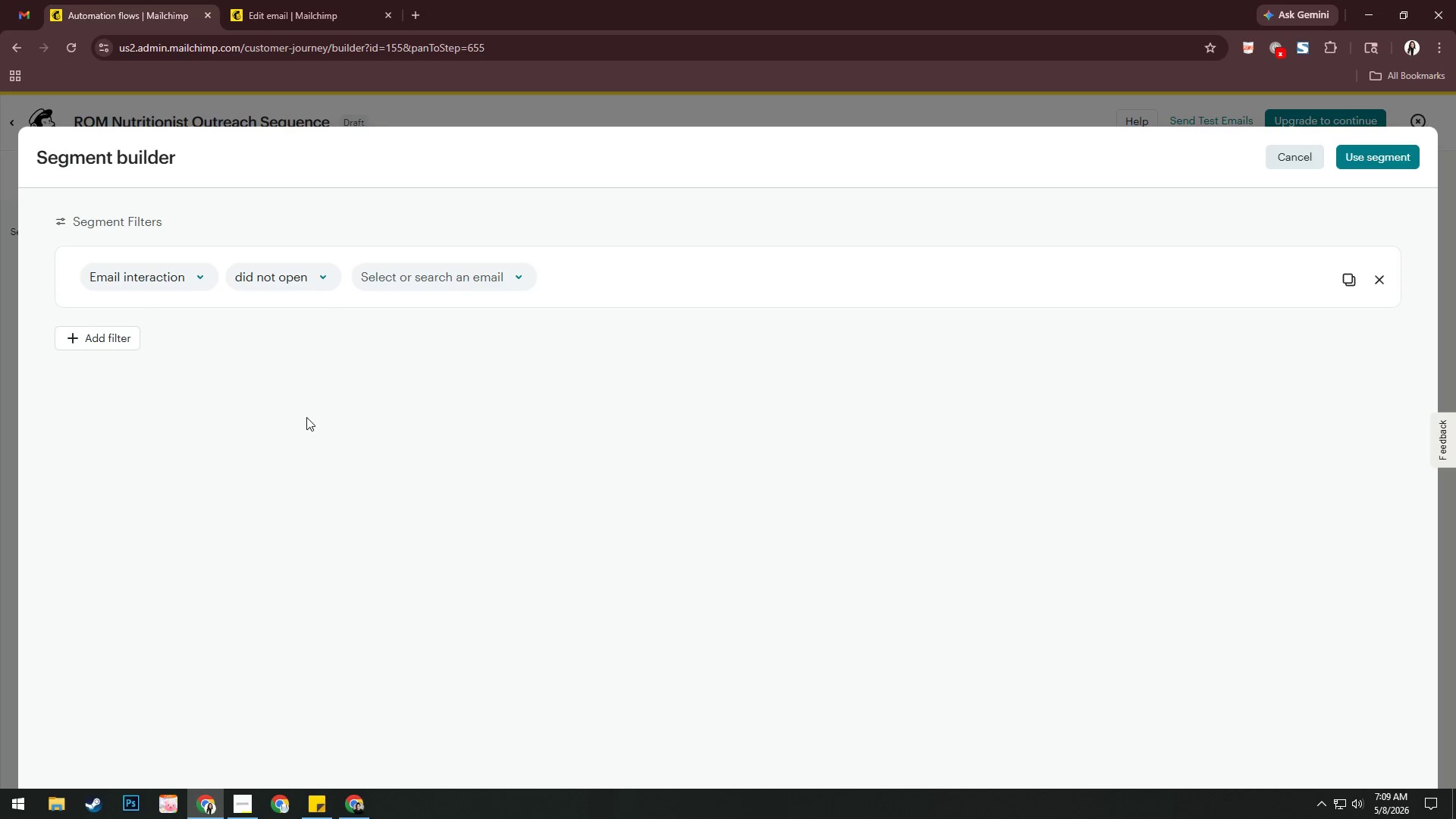 
left_click([400, 281])
 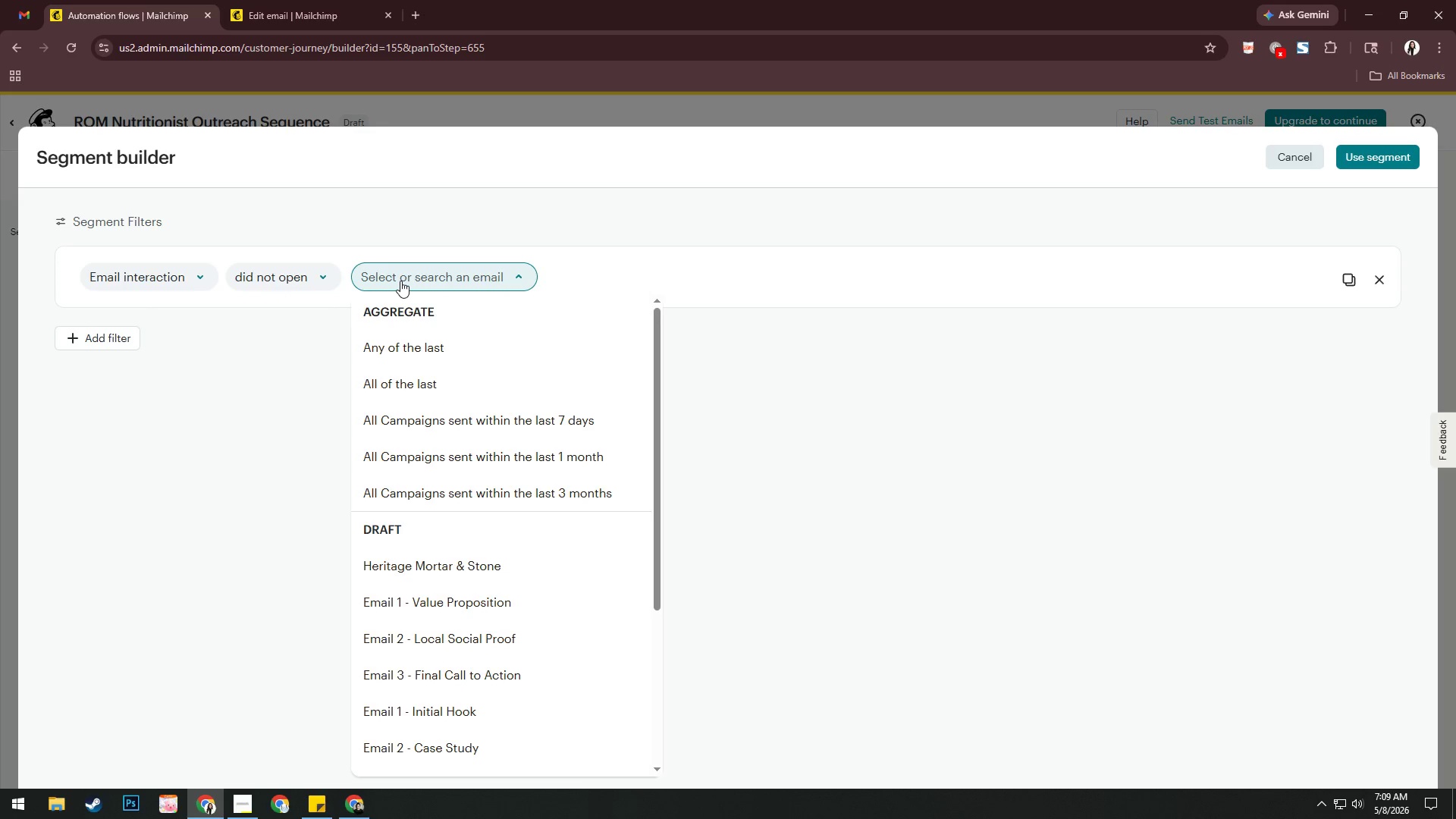 
scroll: coordinate [516, 598], scroll_direction: down, amount: 2.0
 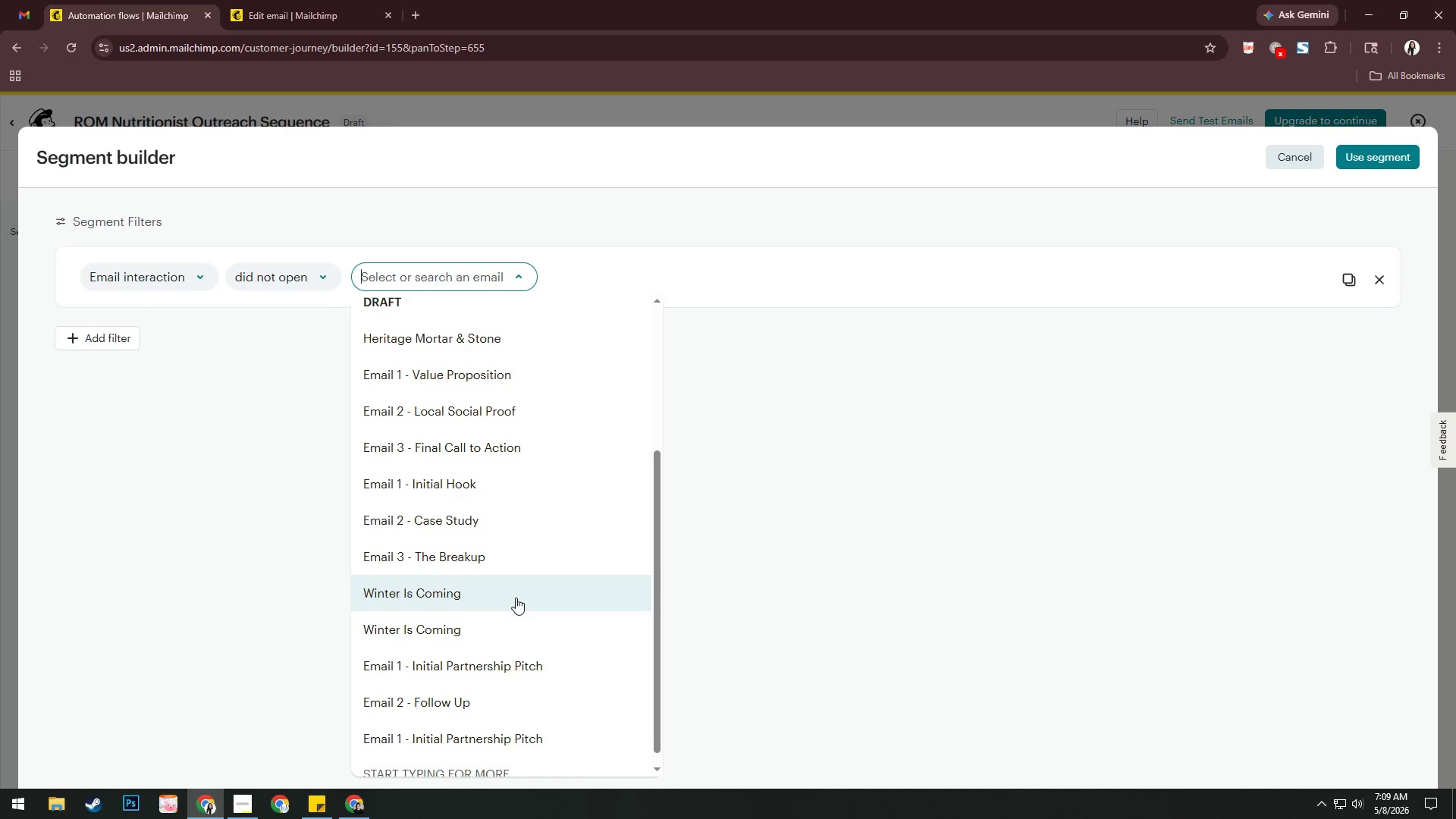 
wait(5.53)
 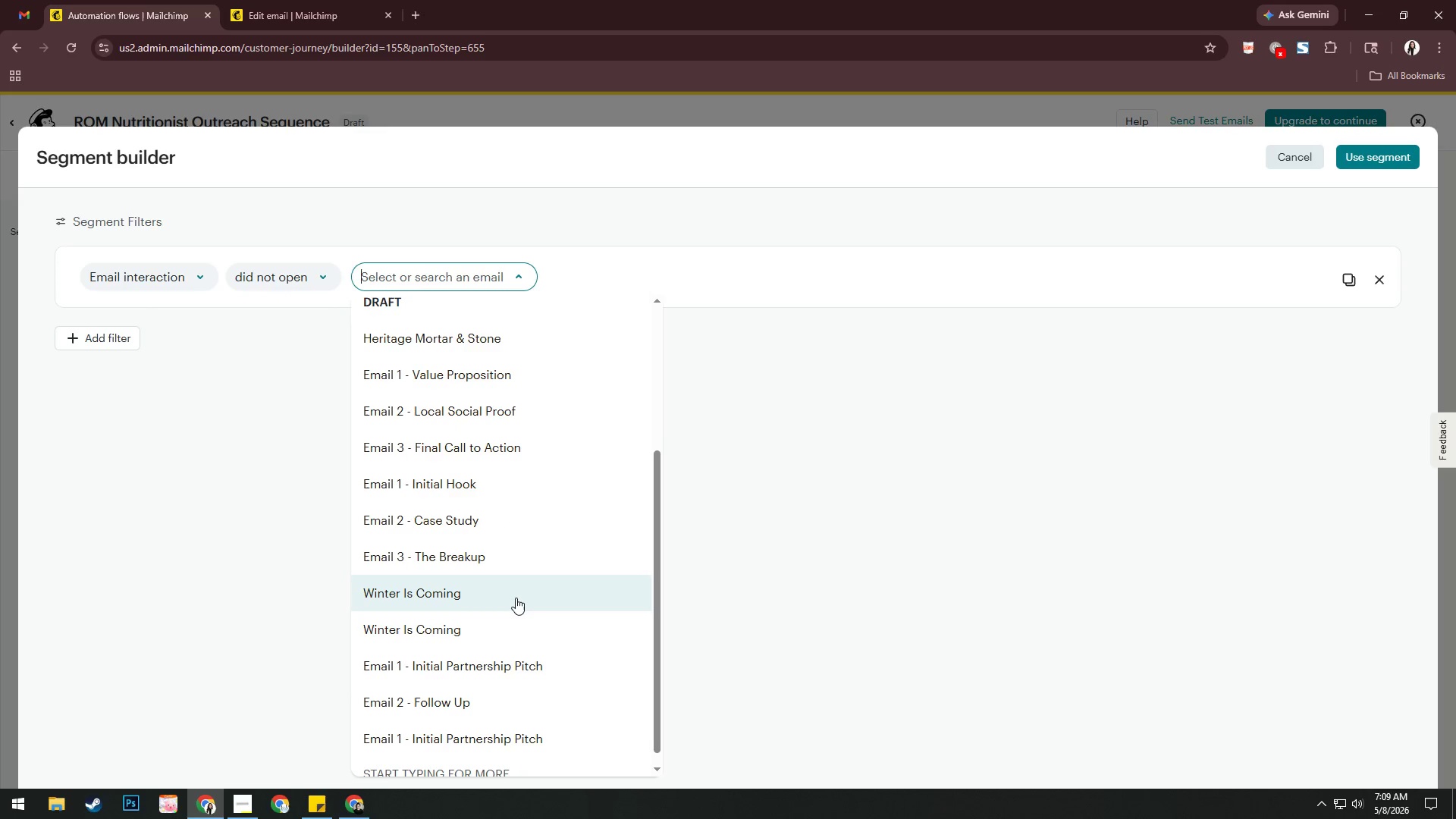 
left_click([514, 661])
 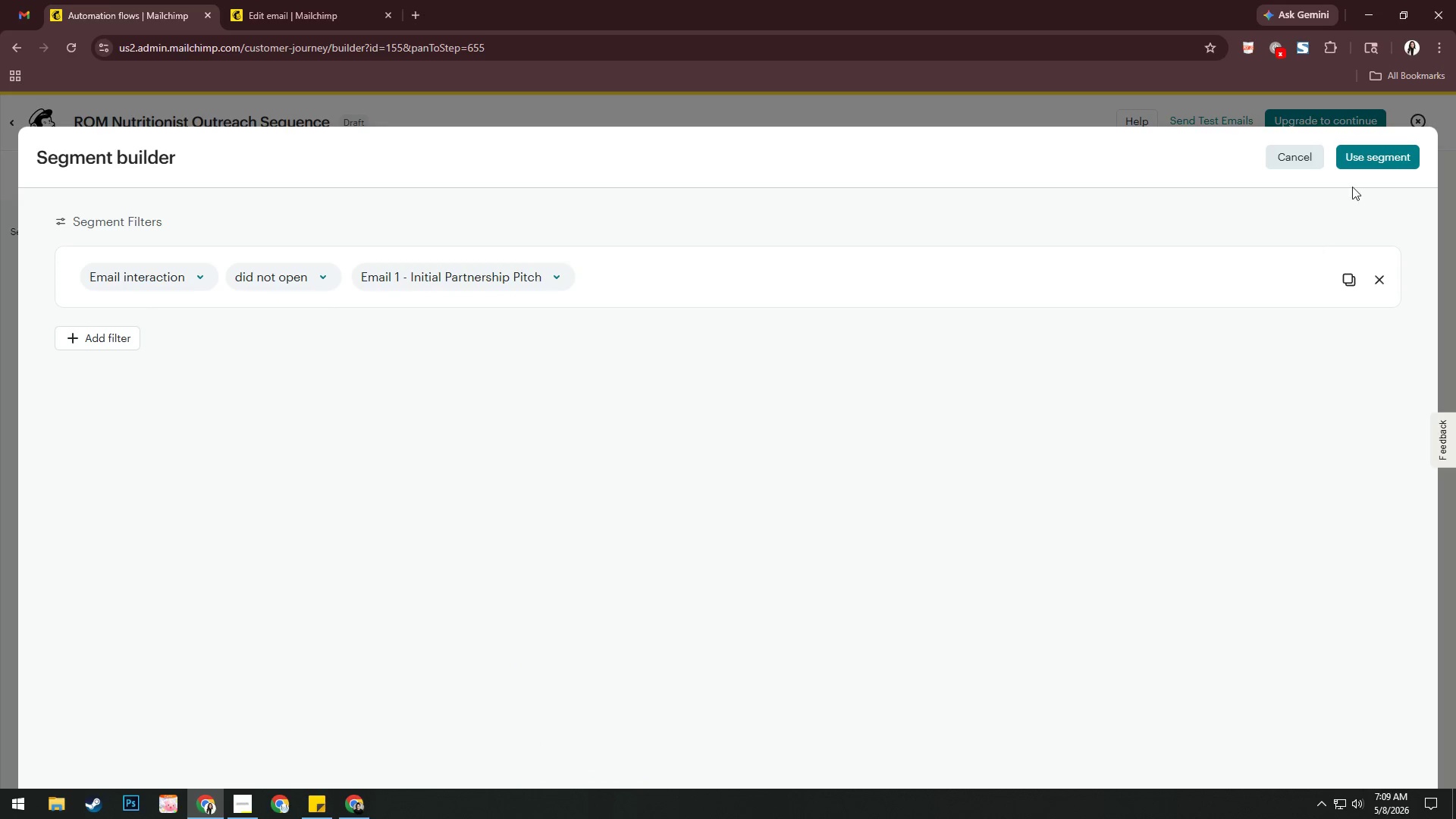 
left_click([1365, 160])
 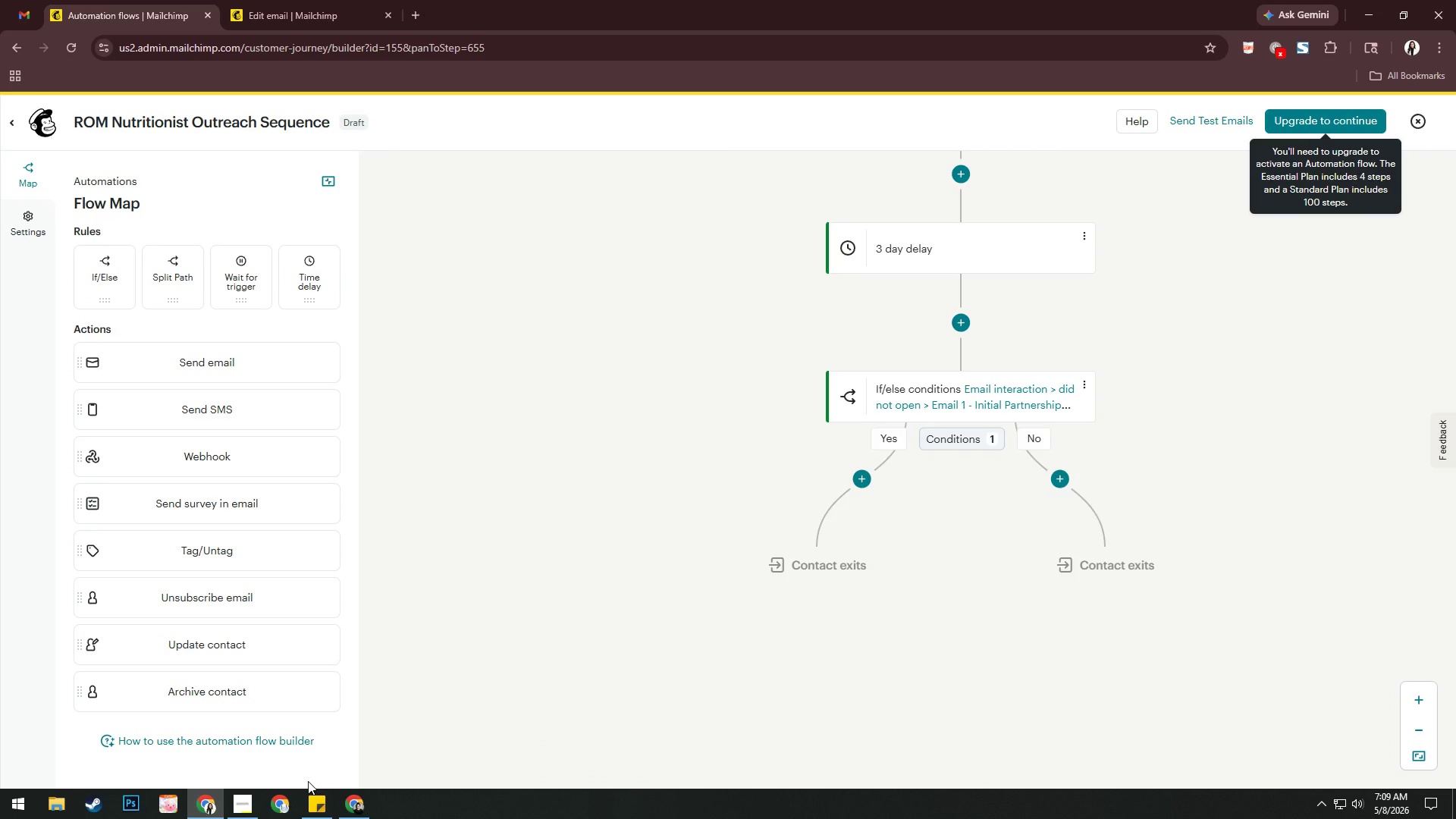 
left_click_drag(start_coordinate=[568, 620], to_coordinate=[515, 440])